 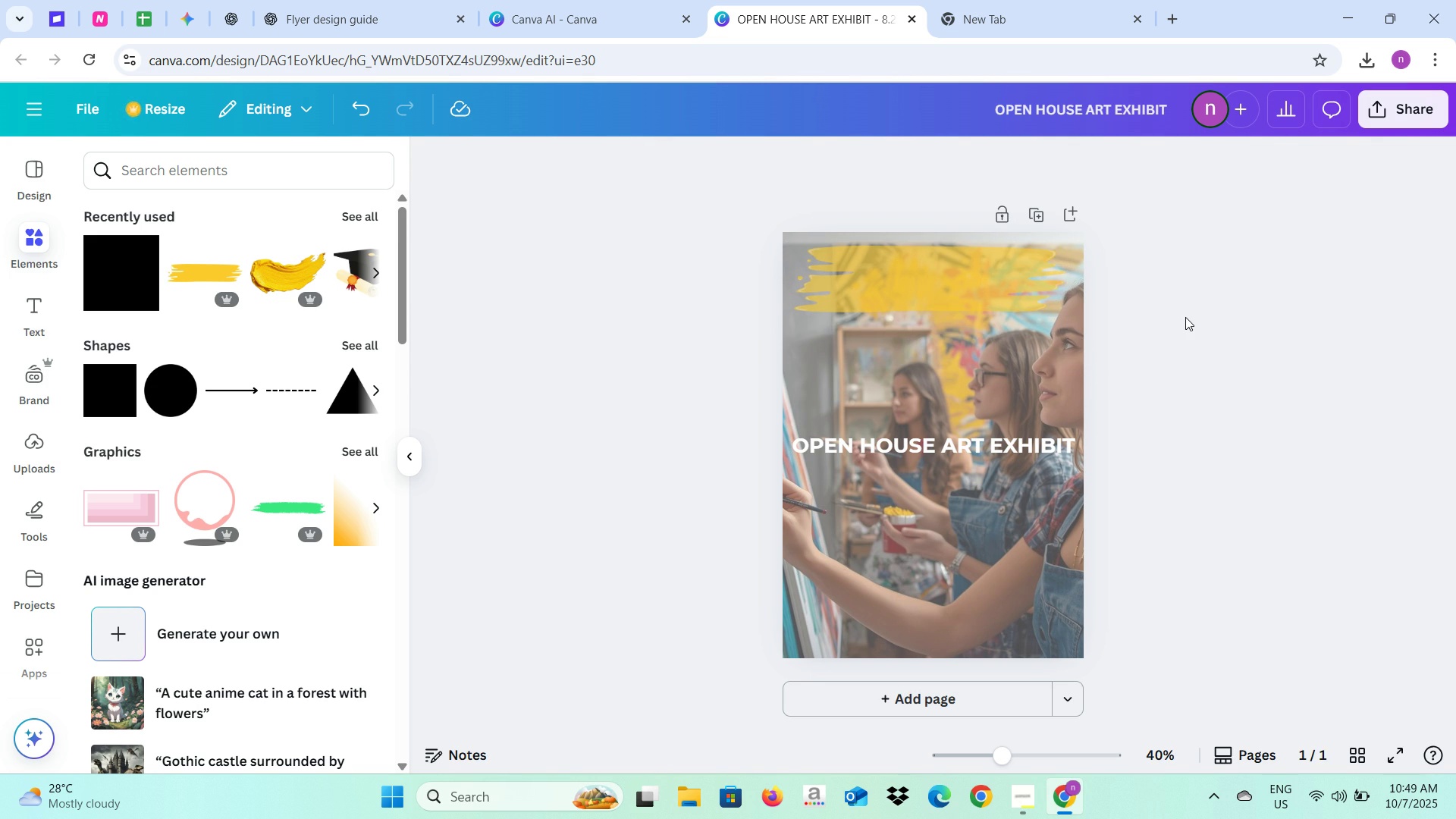 
left_click([348, 10])
 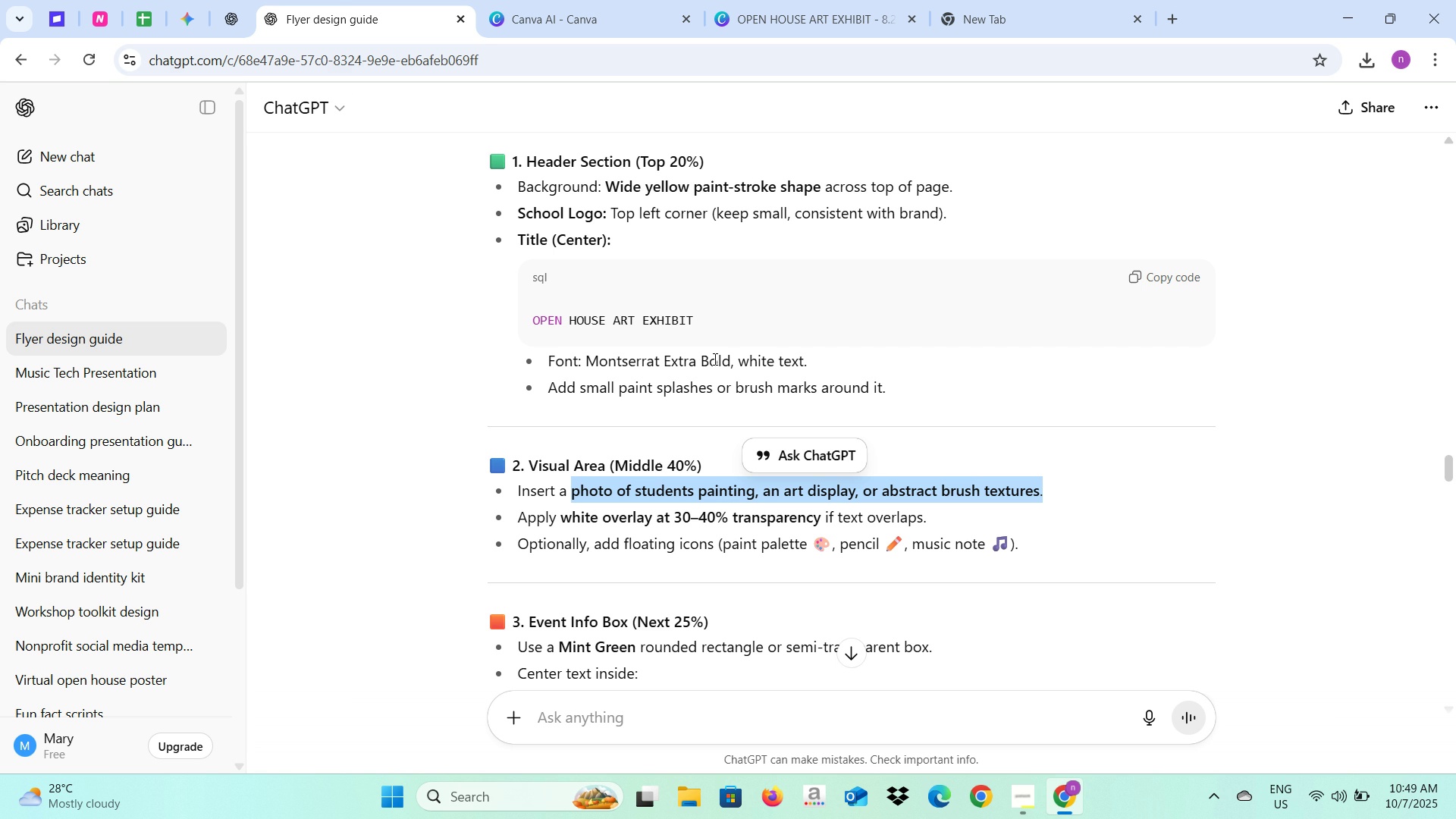 
wait(7.28)
 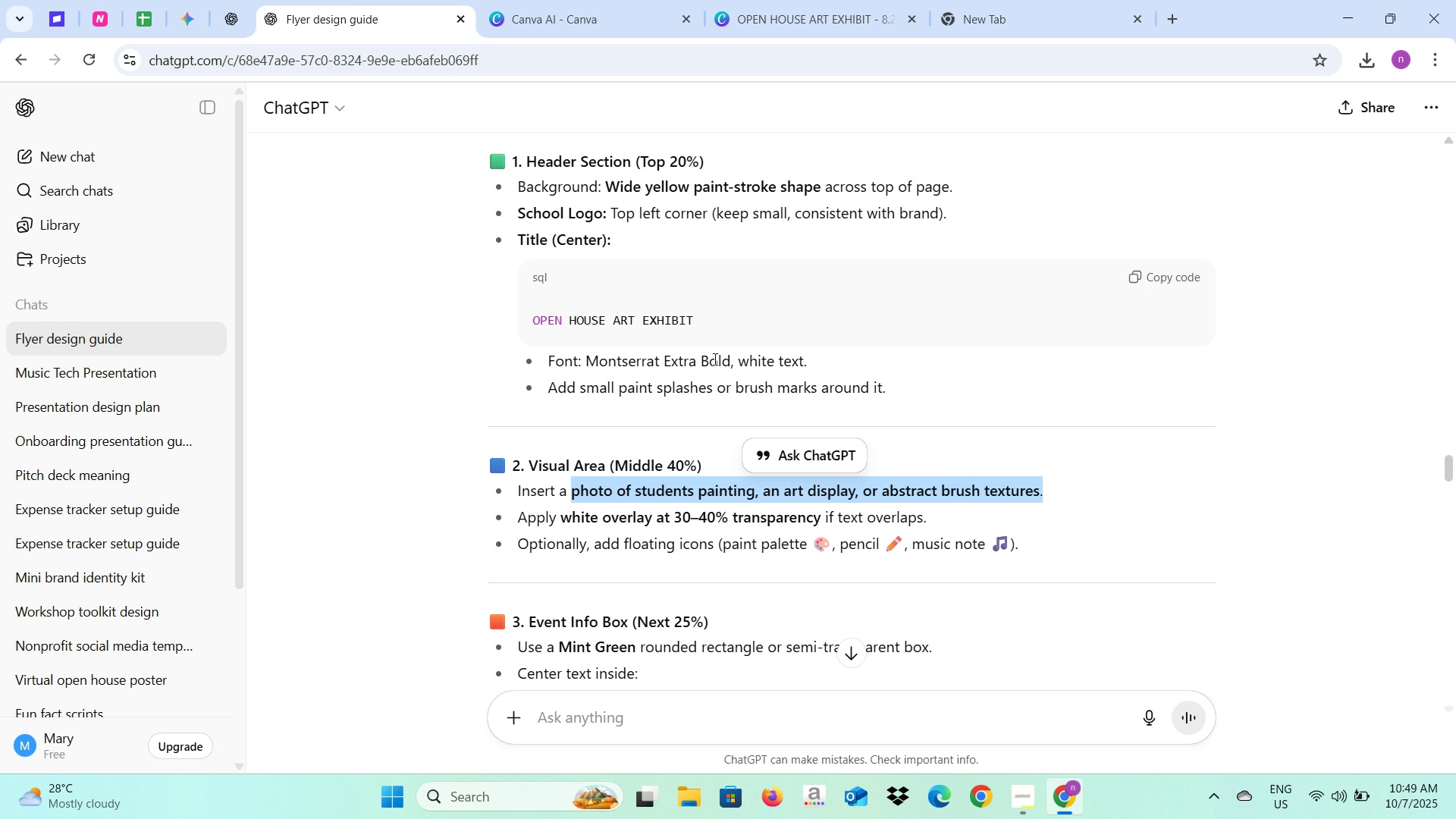 
left_click([755, 23])
 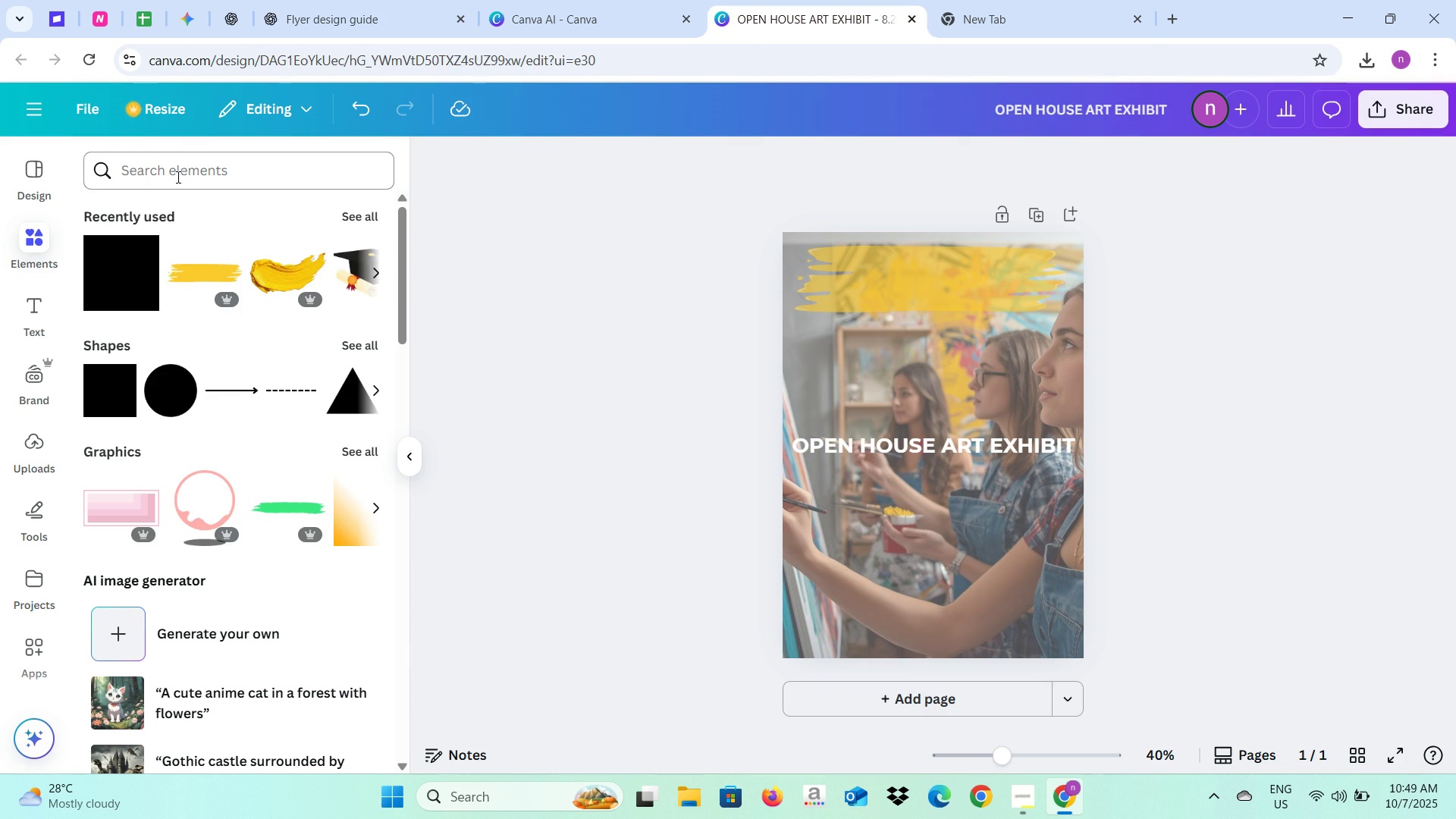 
left_click([177, 177])
 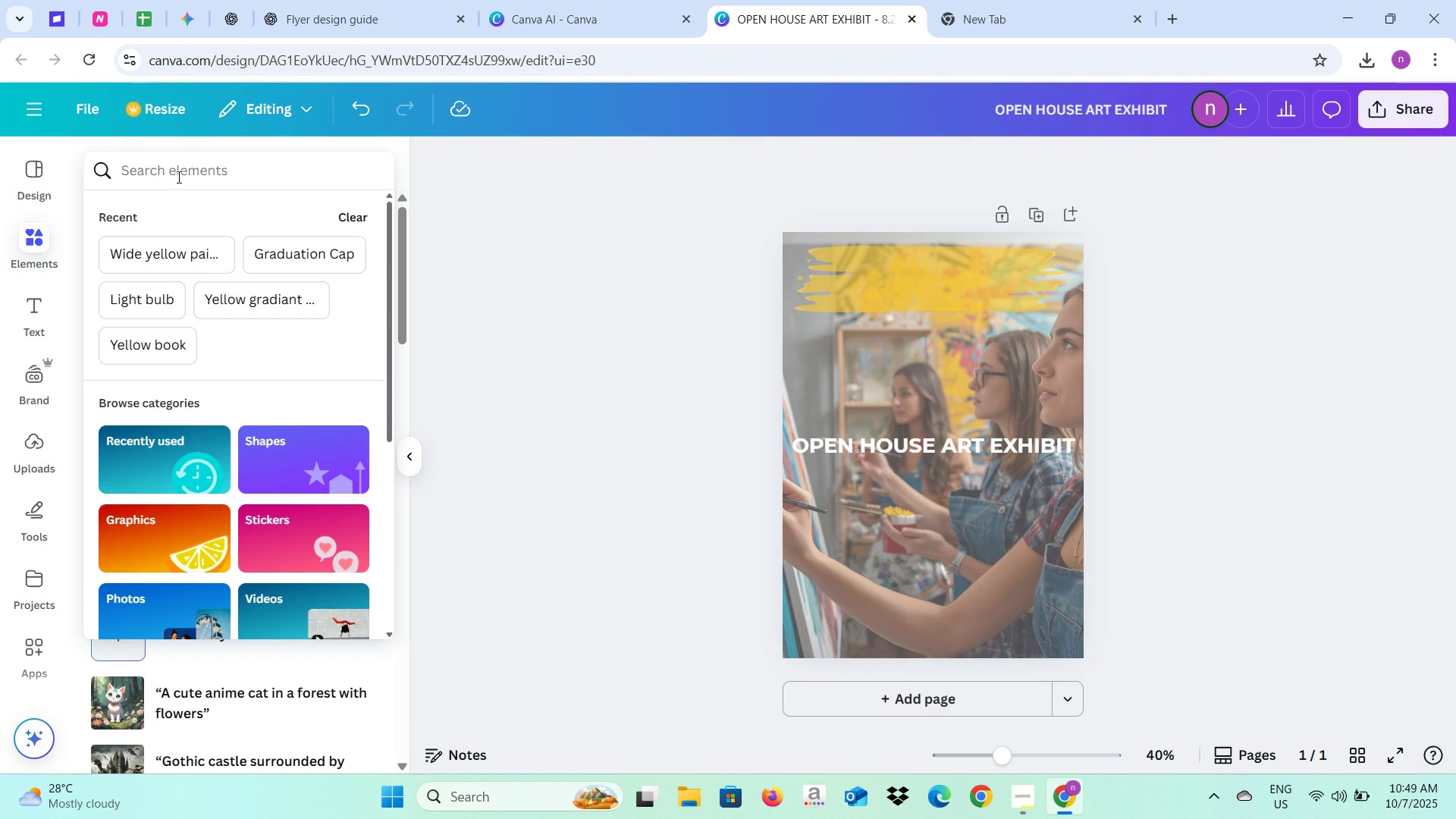 
type(paintm)
key(Backspace)
type( make)
key(Backspace)
type(r)
key(Backspace)
key(Backspace)
type(rk)
 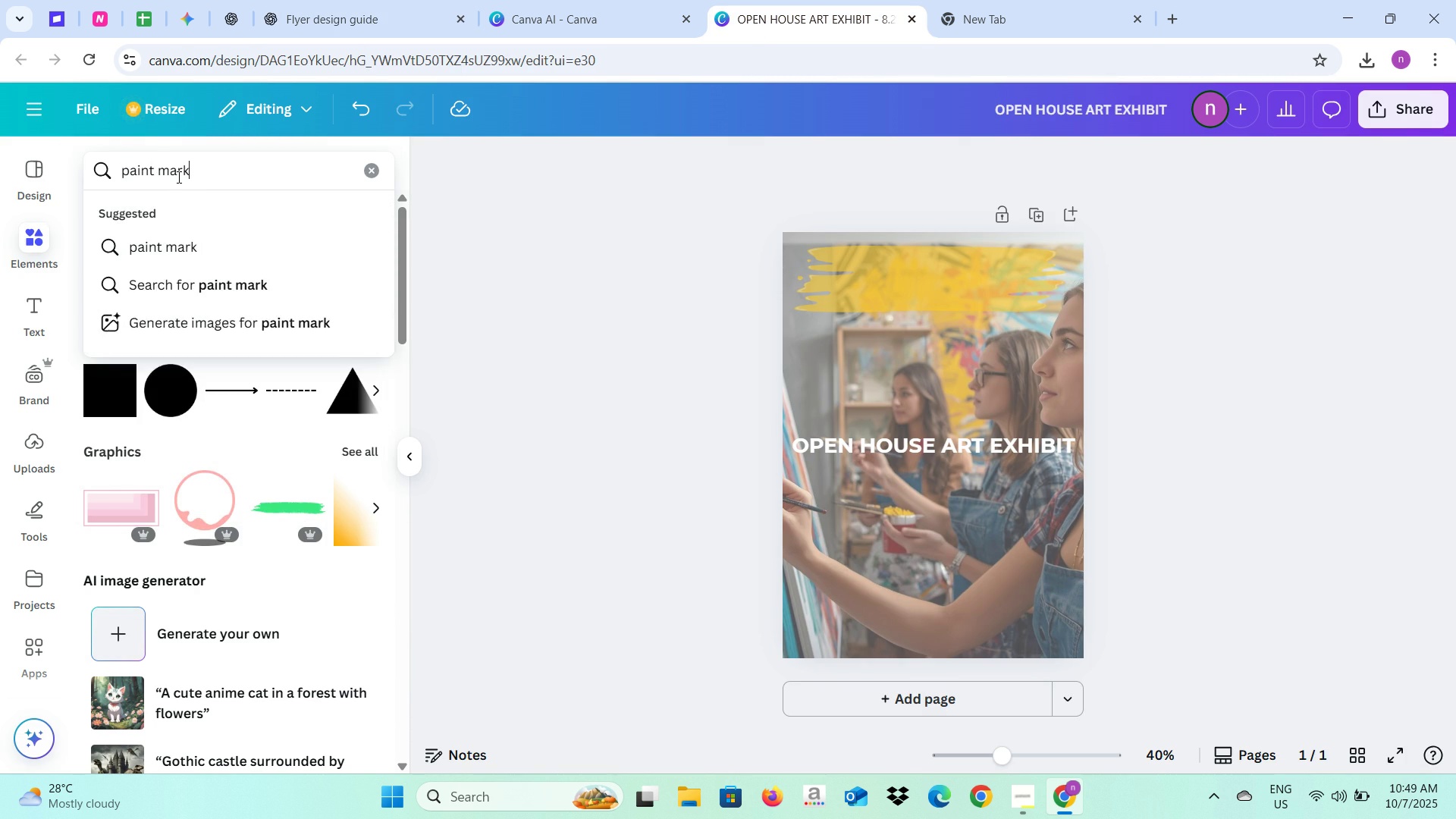 
key(Enter)
 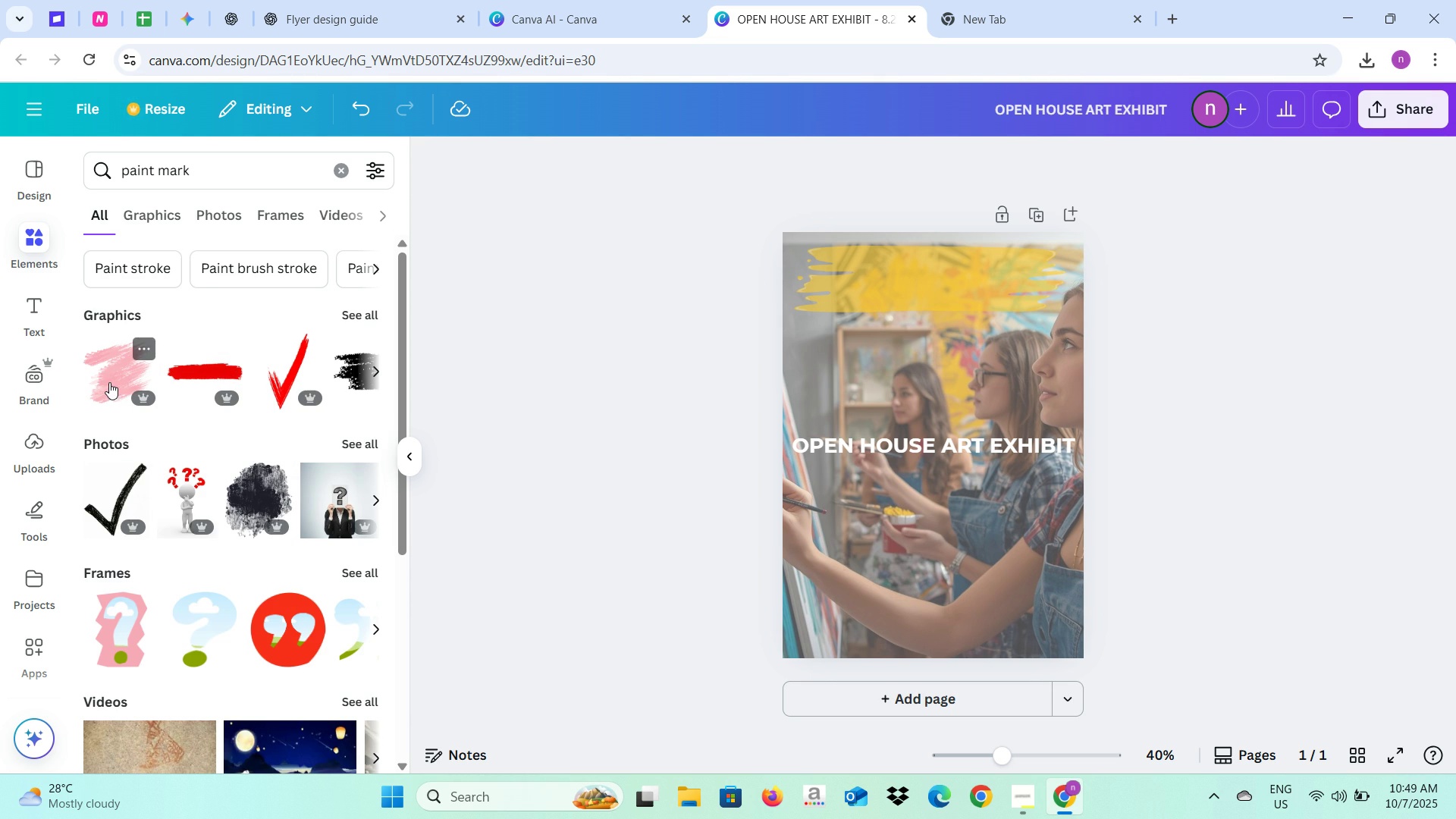 
wait(6.05)
 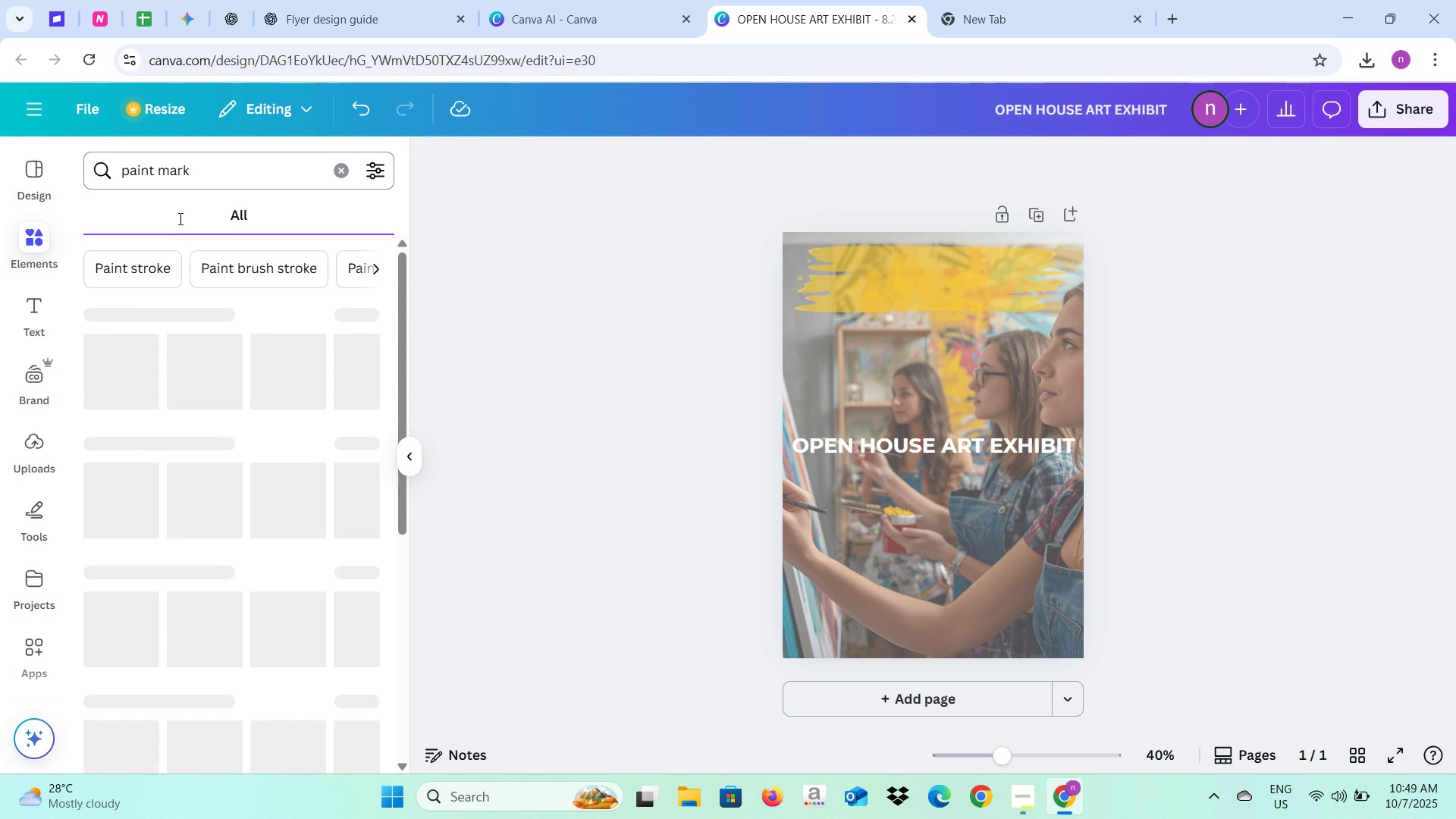 
left_click([370, 373])
 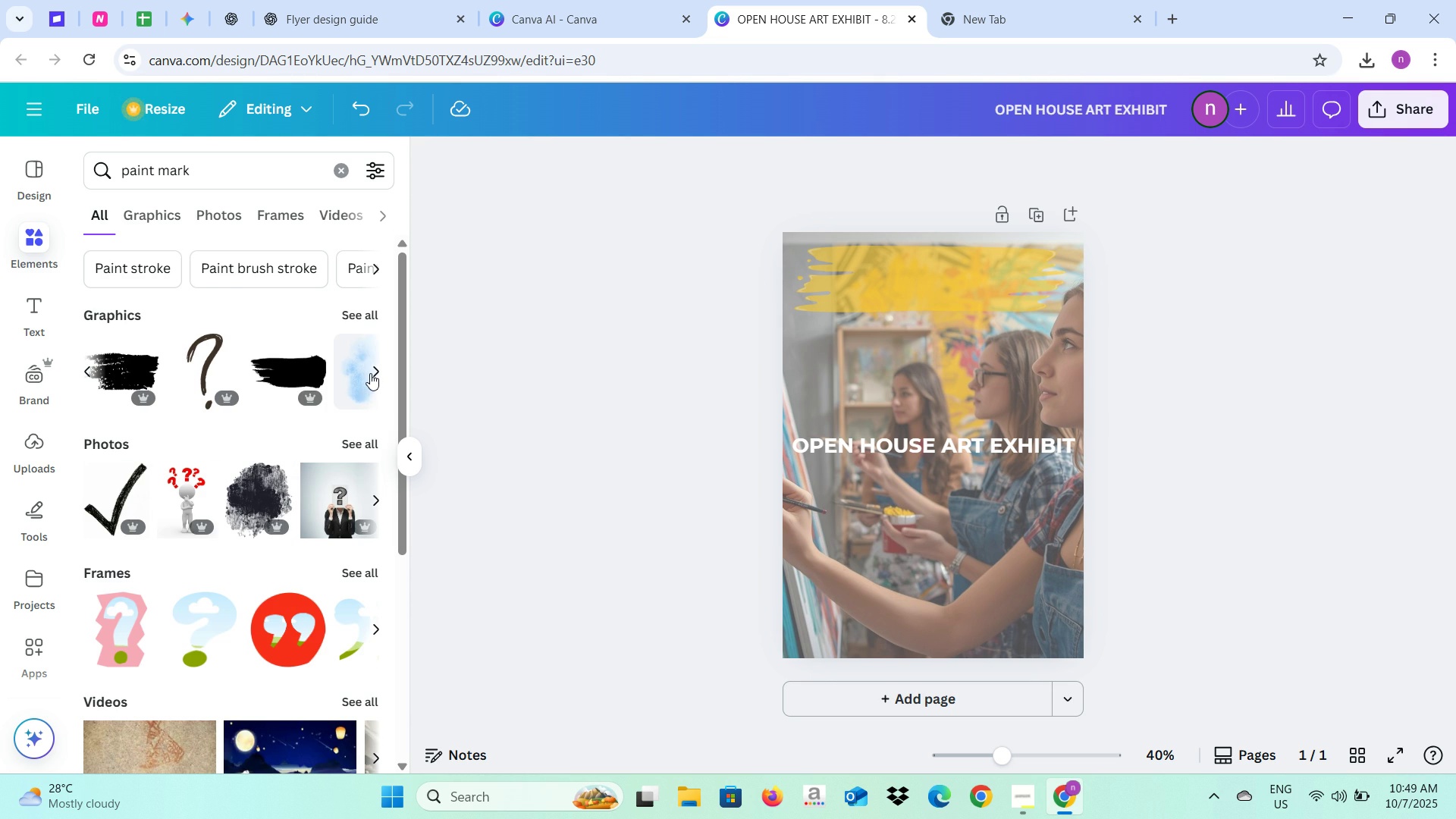 
left_click([370, 373])
 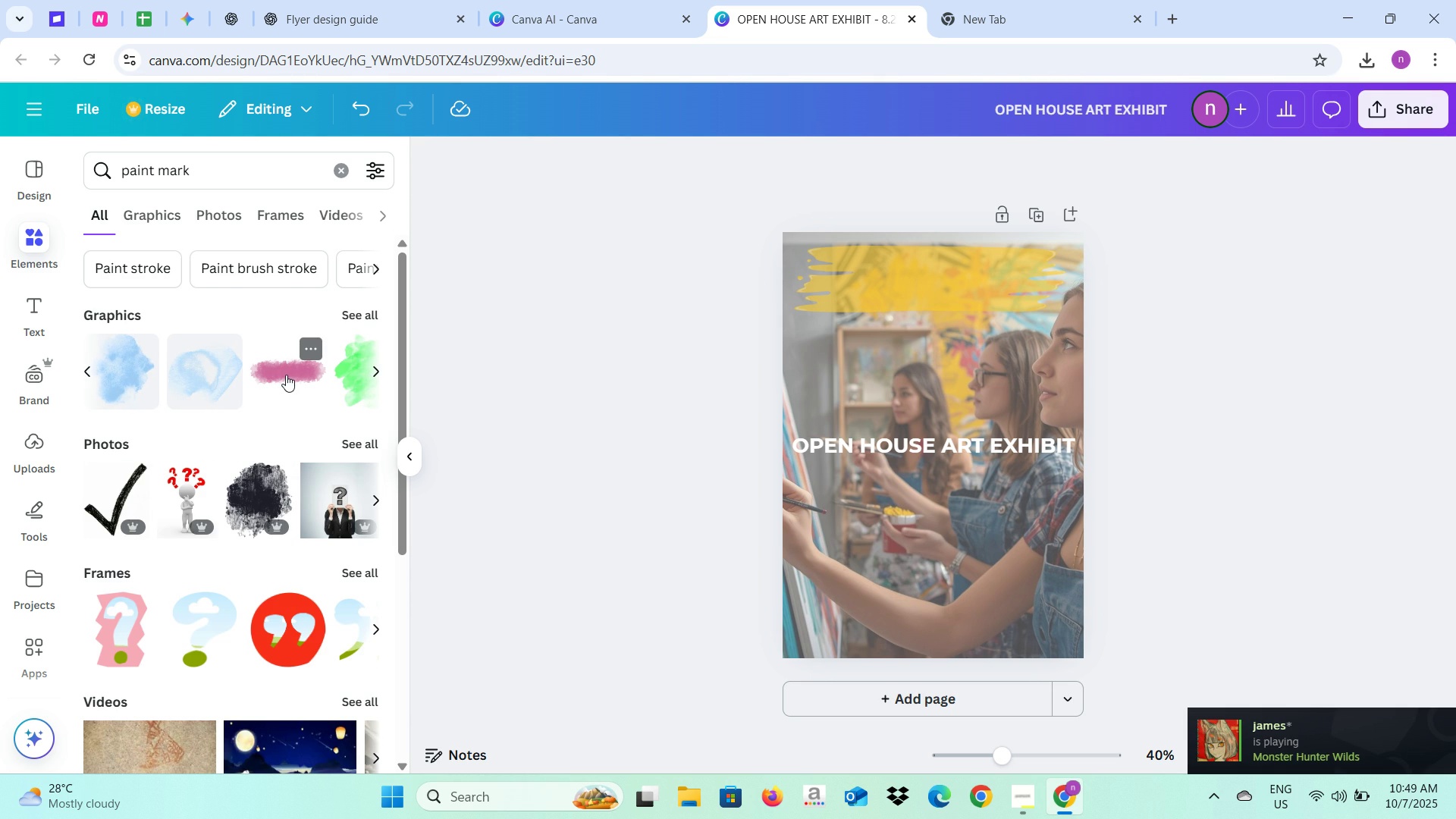 
wait(6.03)
 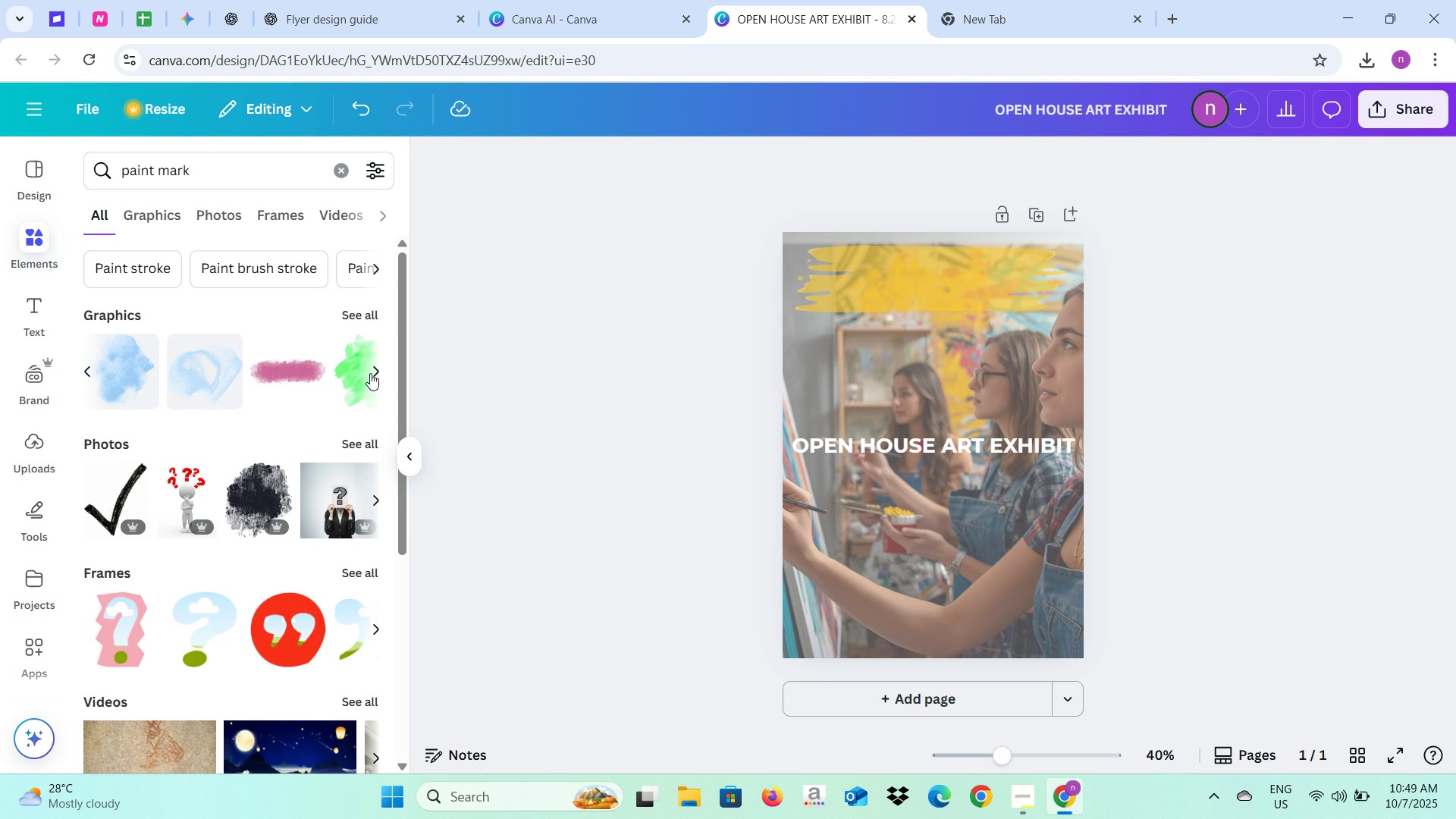 
left_click([372, 373])
 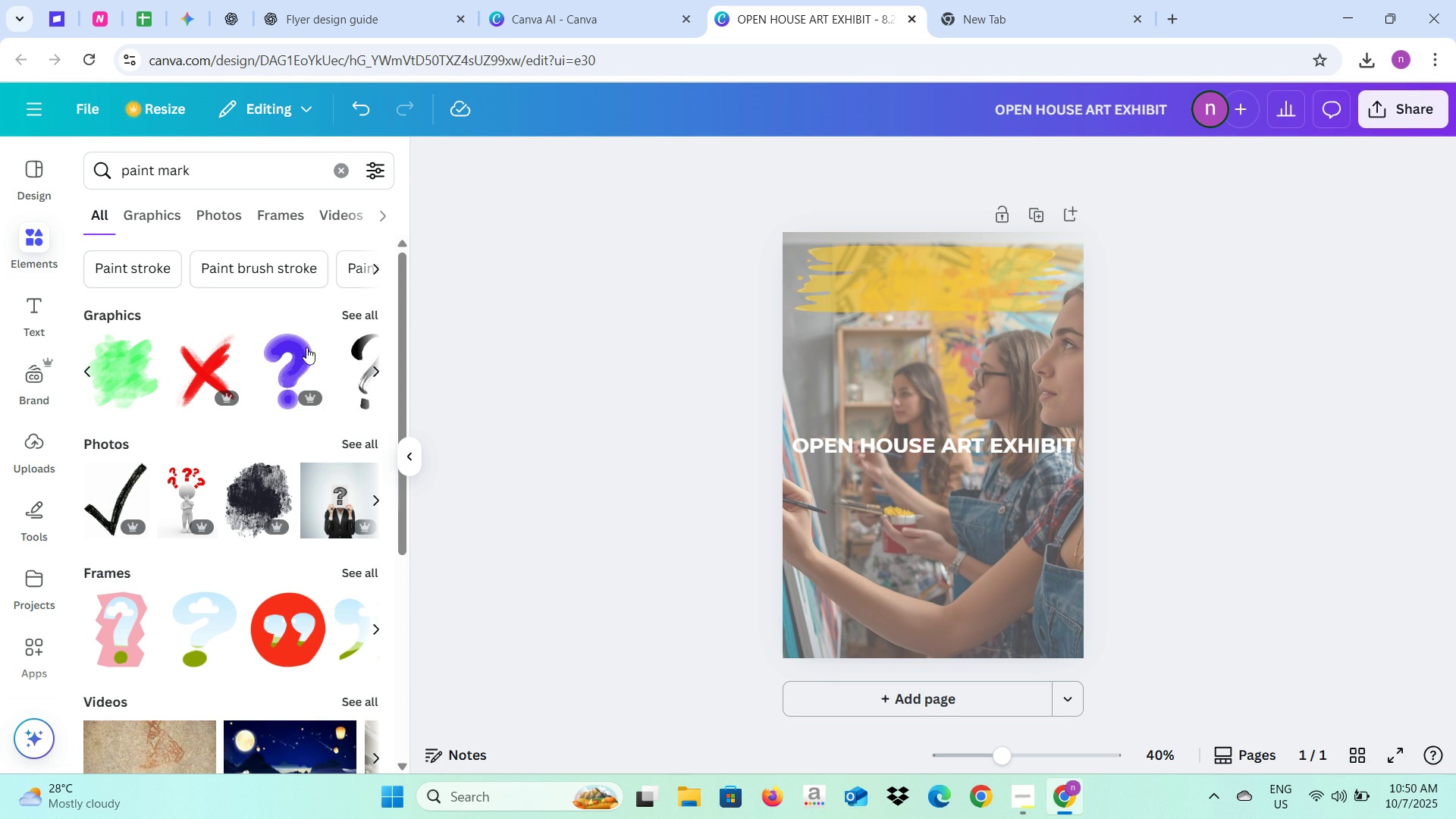 
left_click([140, 278])
 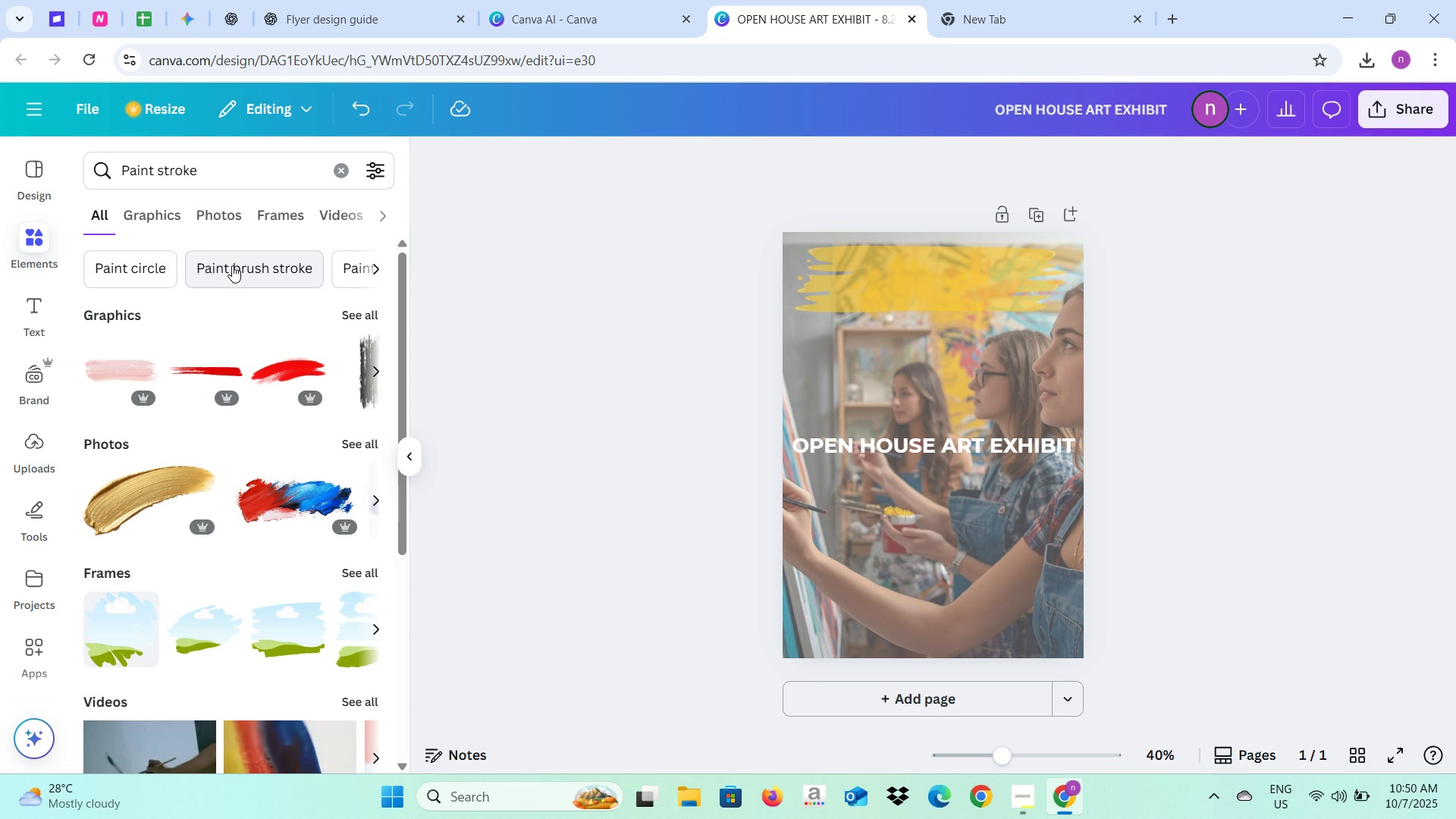 
left_click([232, 265])
 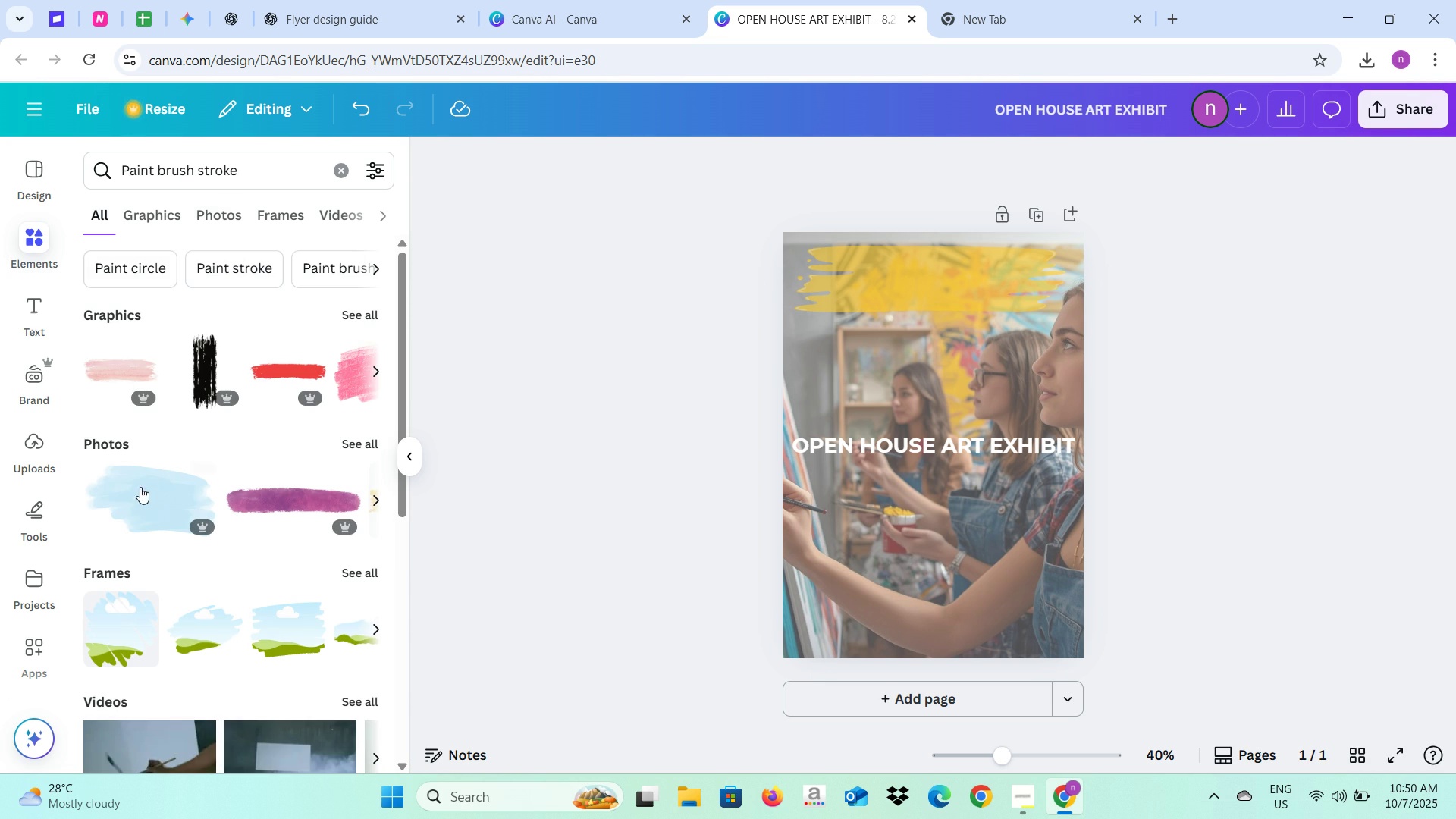 
left_click([379, 366])
 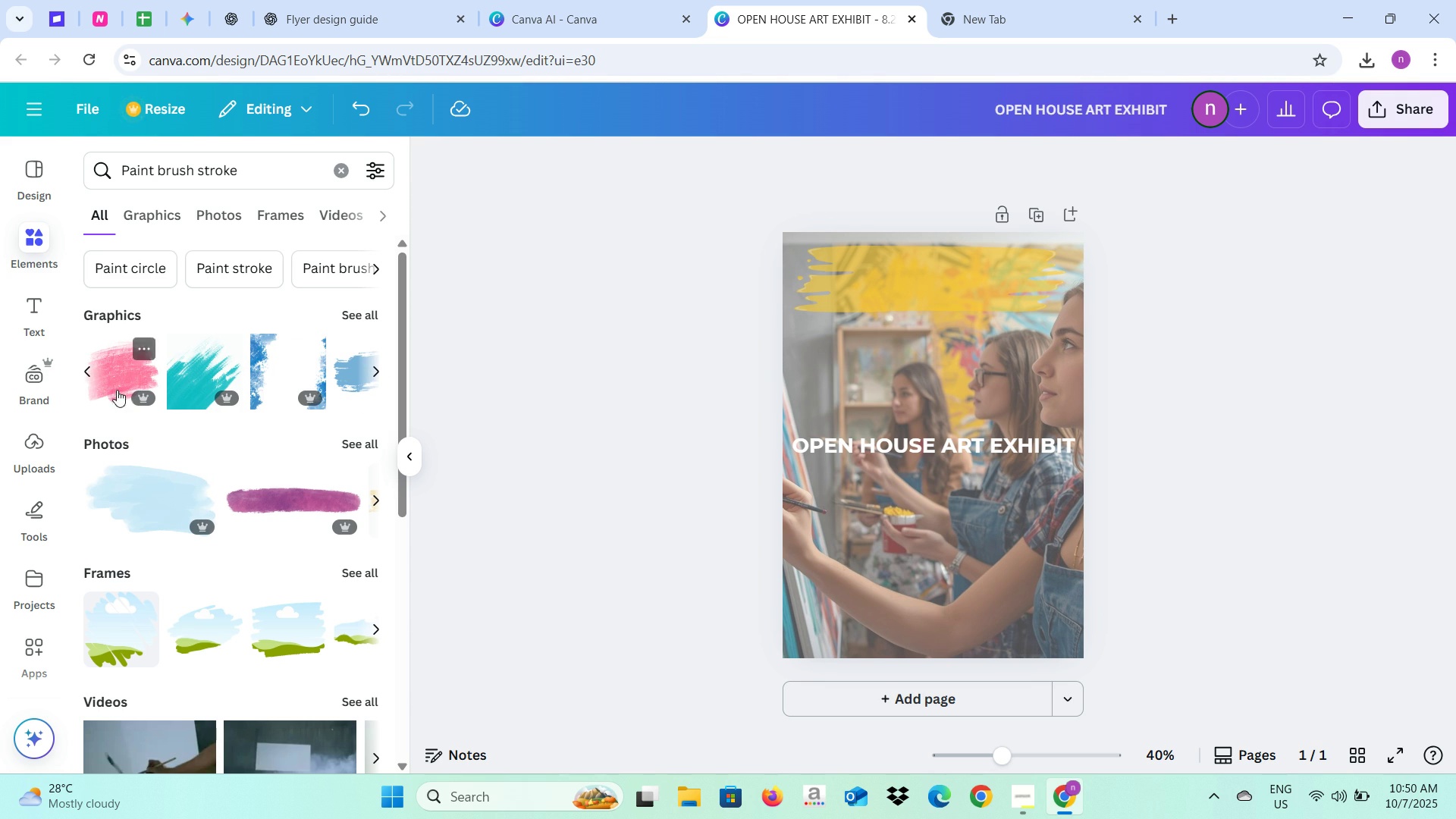 
left_click([93, 374])
 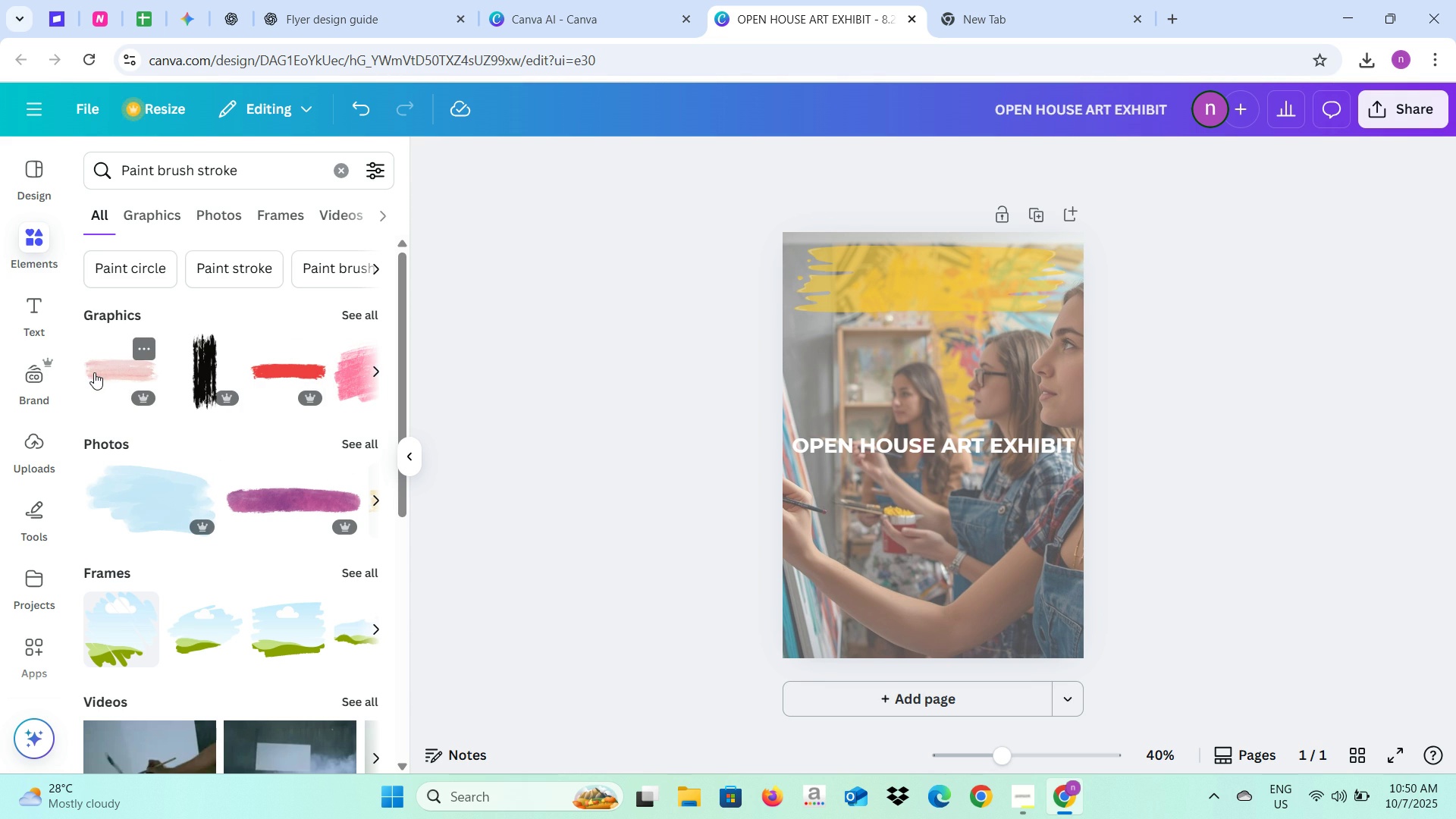 
left_click([94, 372])